 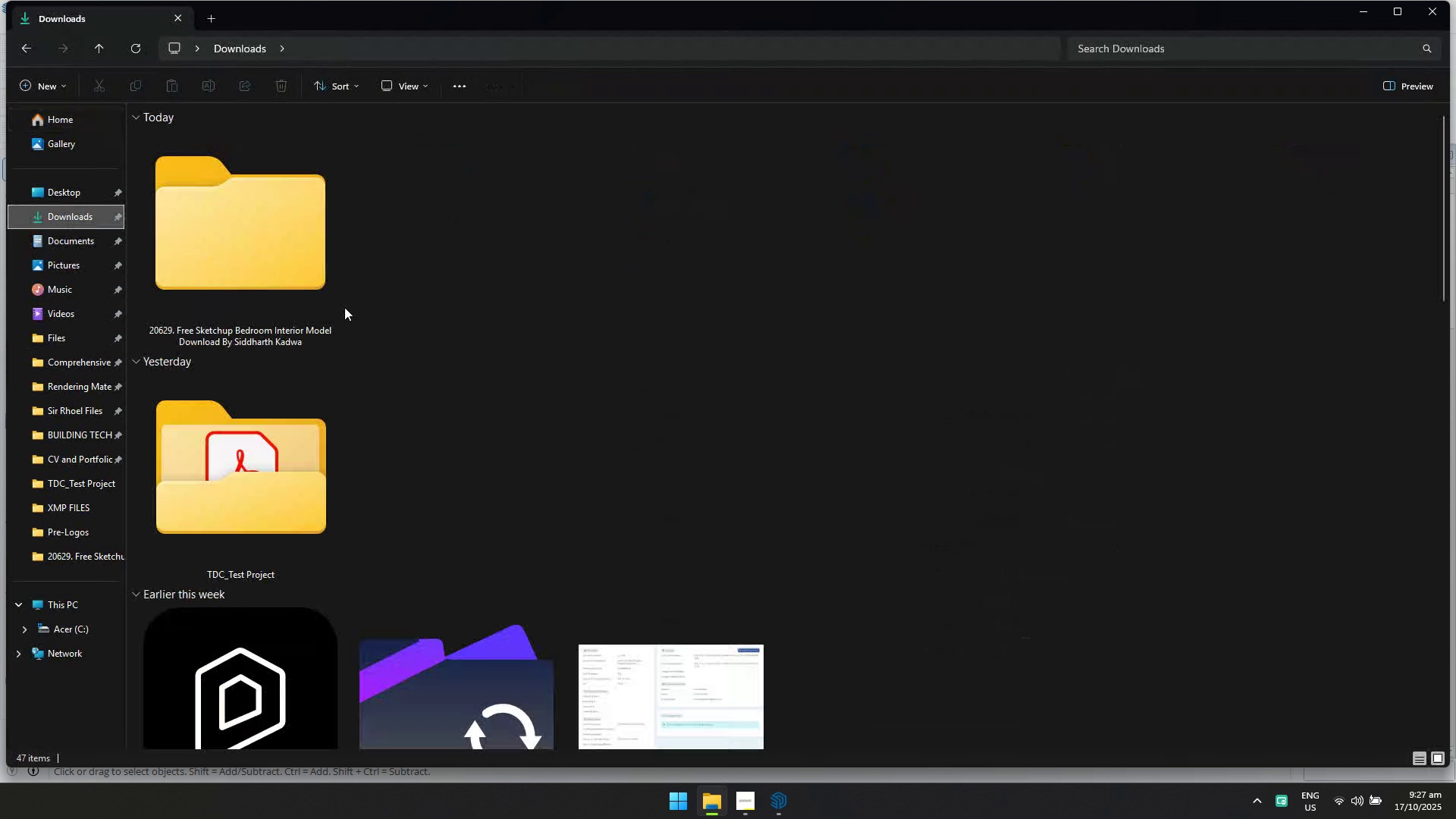 
double_click([308, 284])
 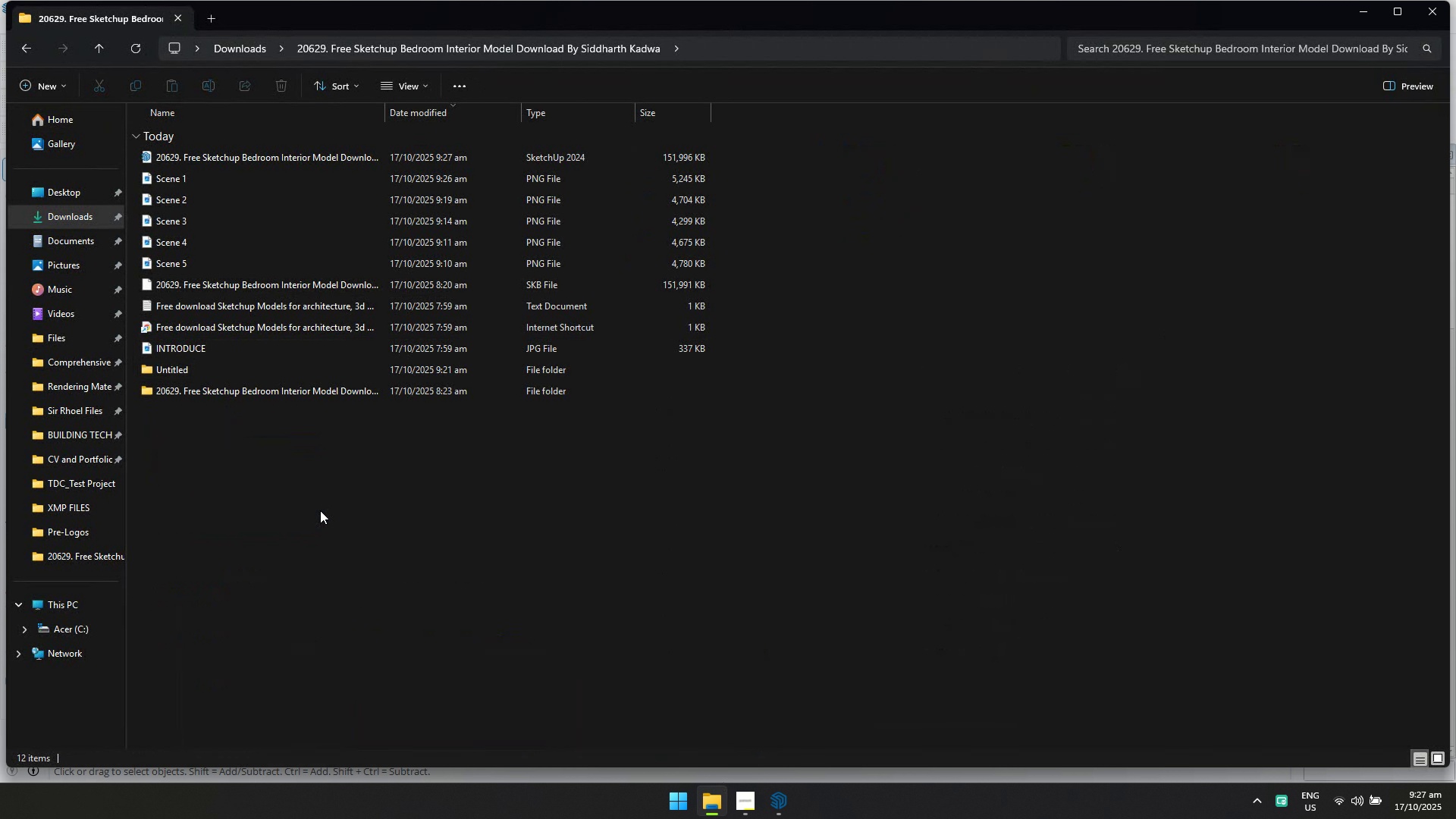 
left_click([320, 510])
 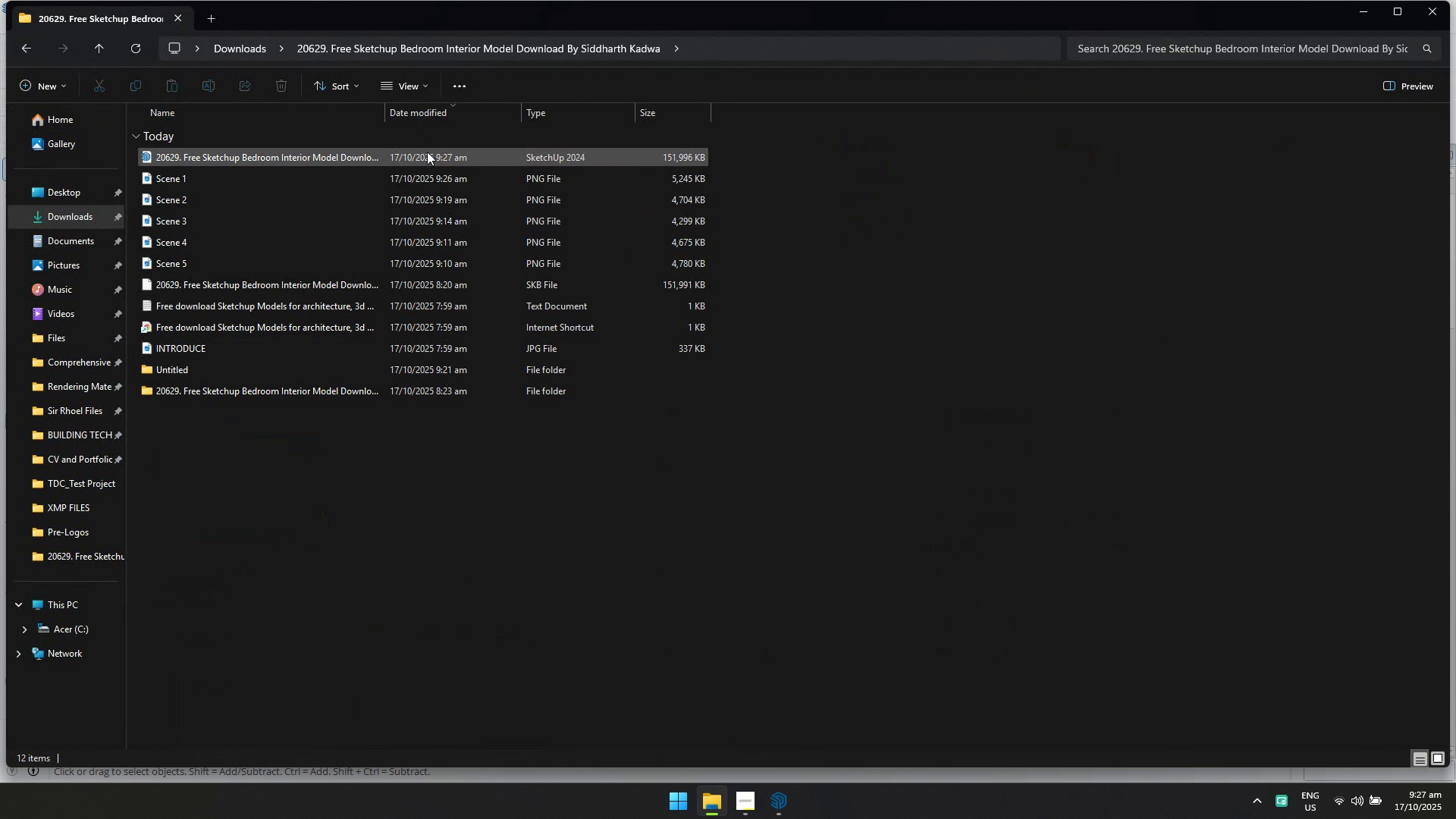 
left_click([427, 152])
 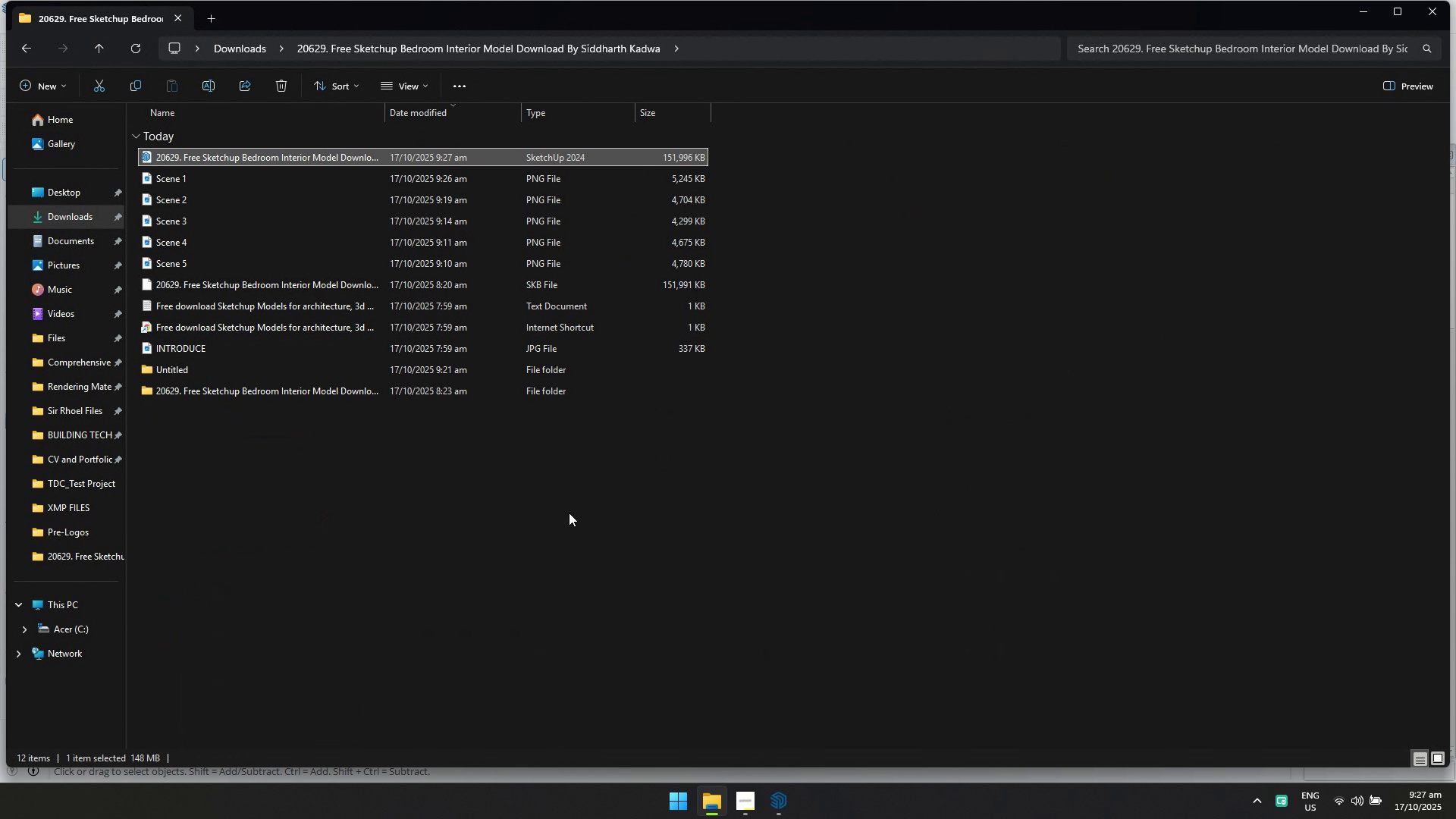 
left_click([569, 513])
 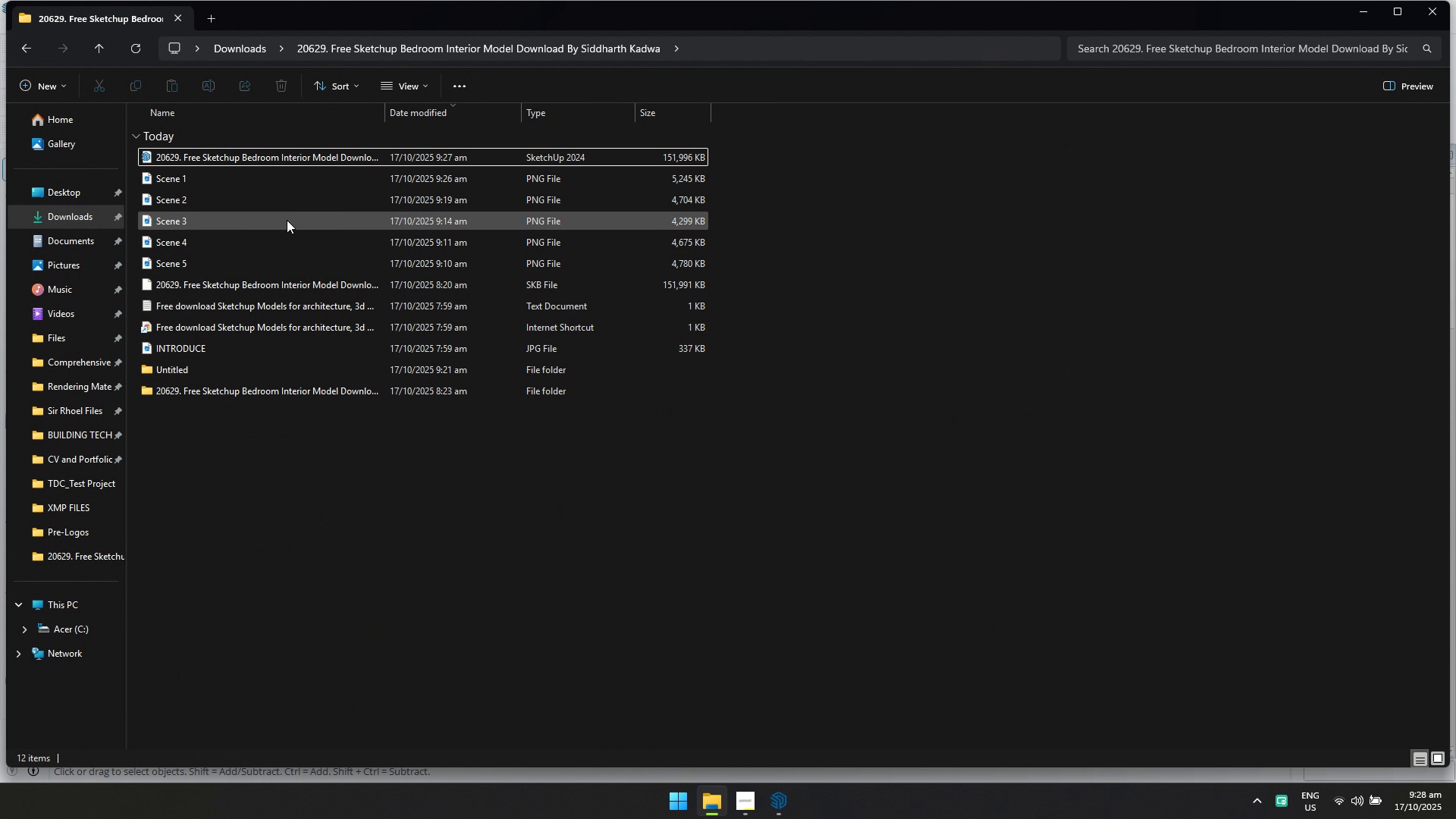 
double_click([281, 183])
 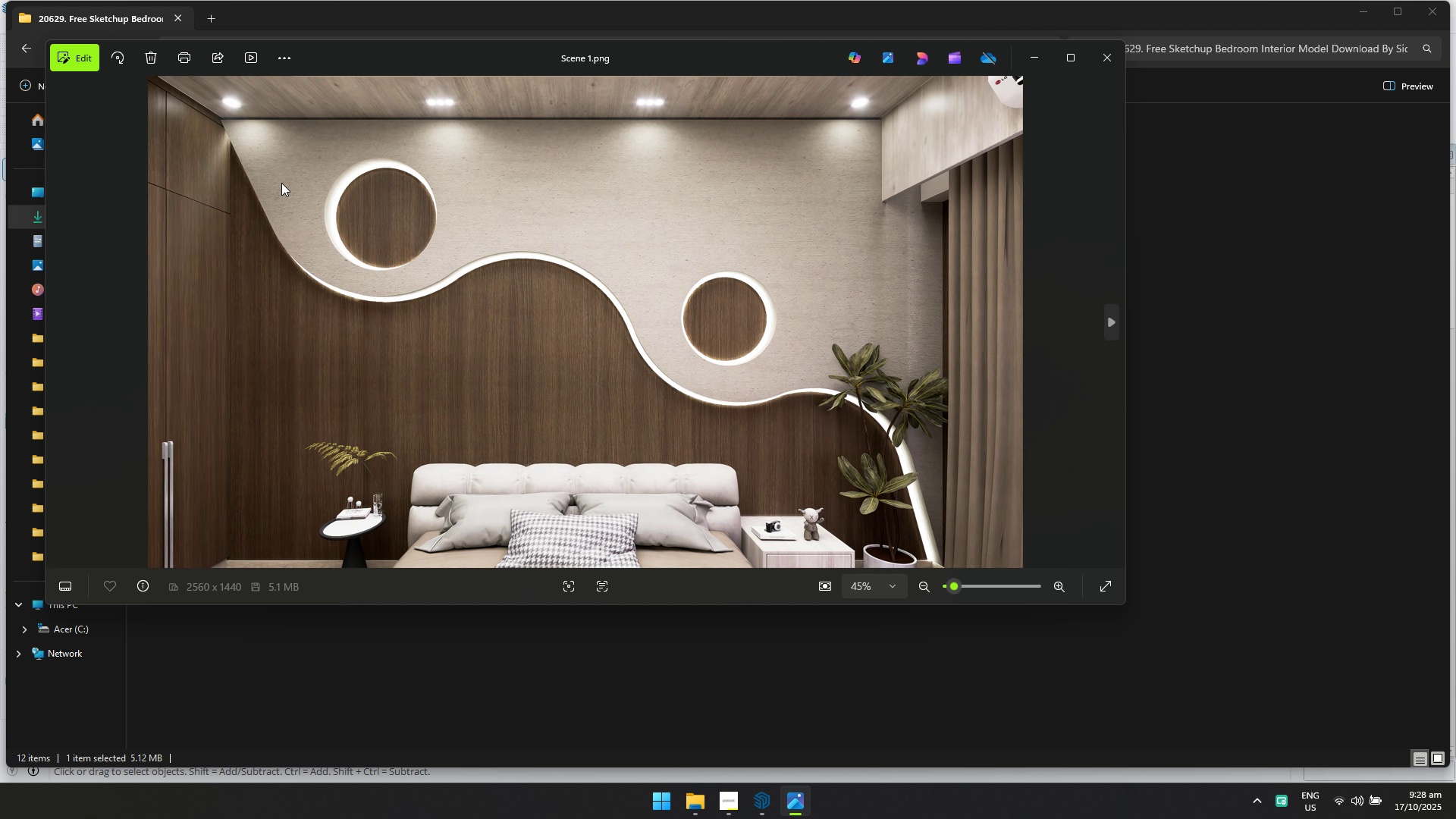 
key(ArrowRight)
 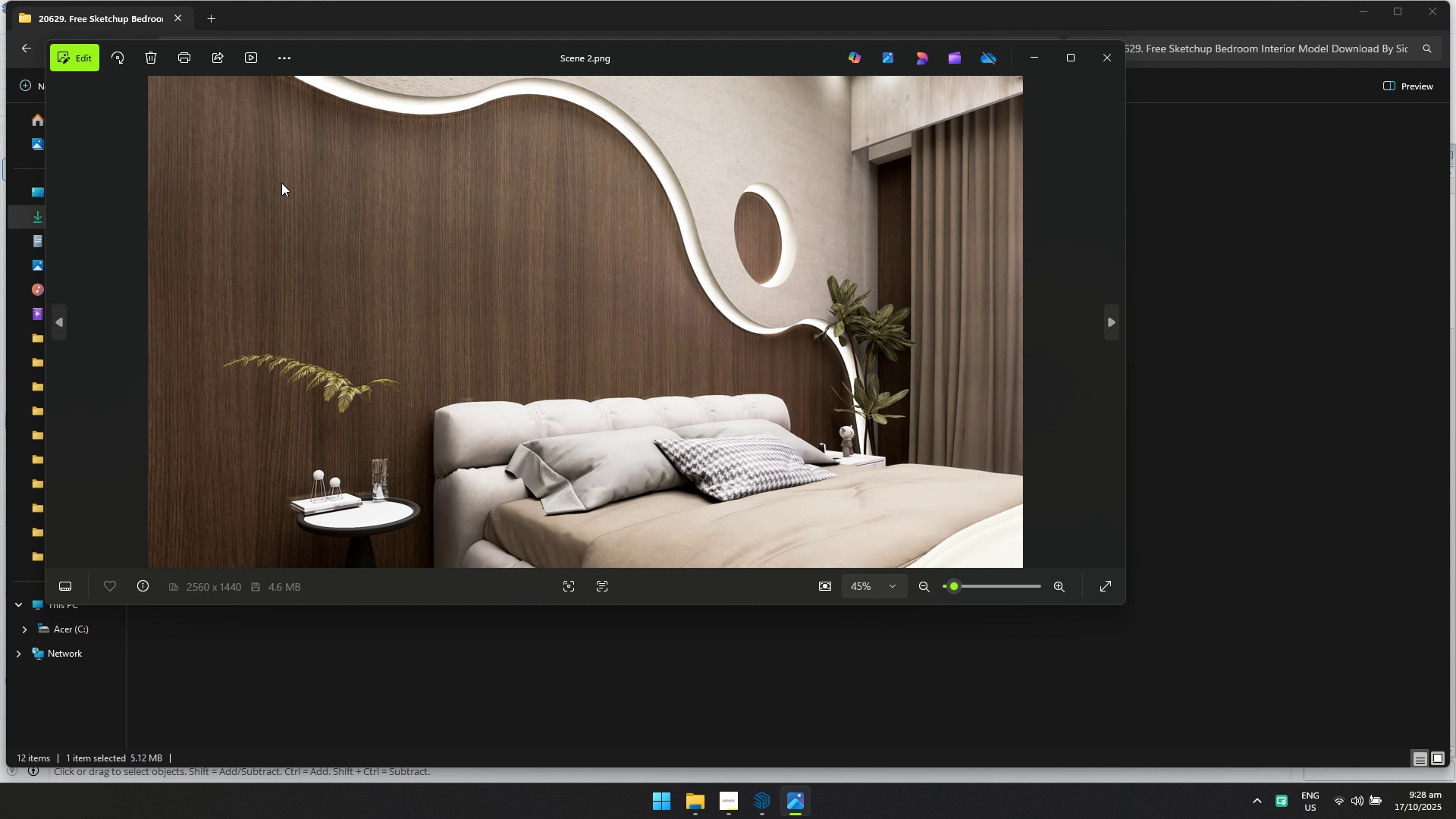 
key(ArrowRight)
 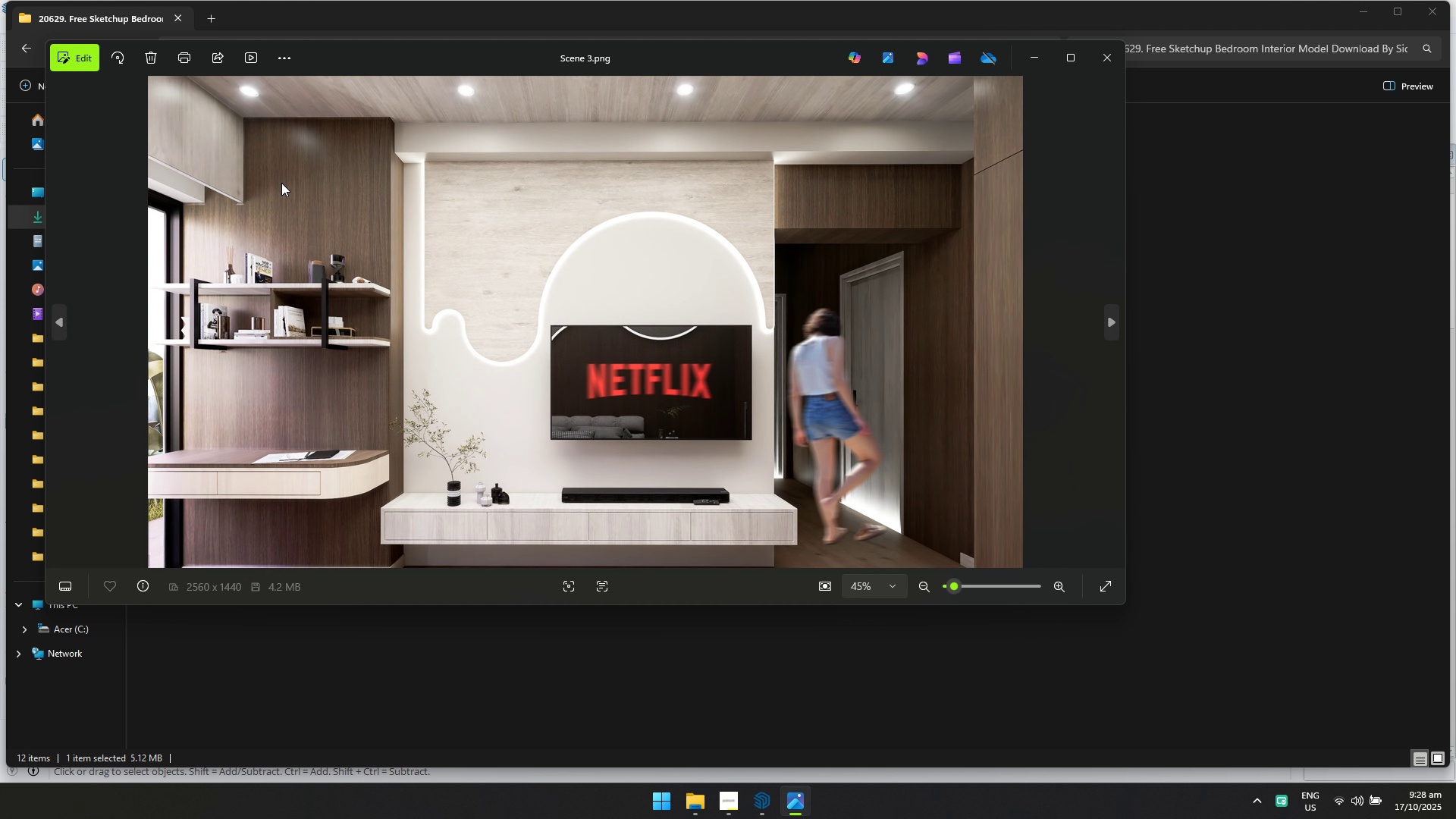 
key(ArrowRight)
 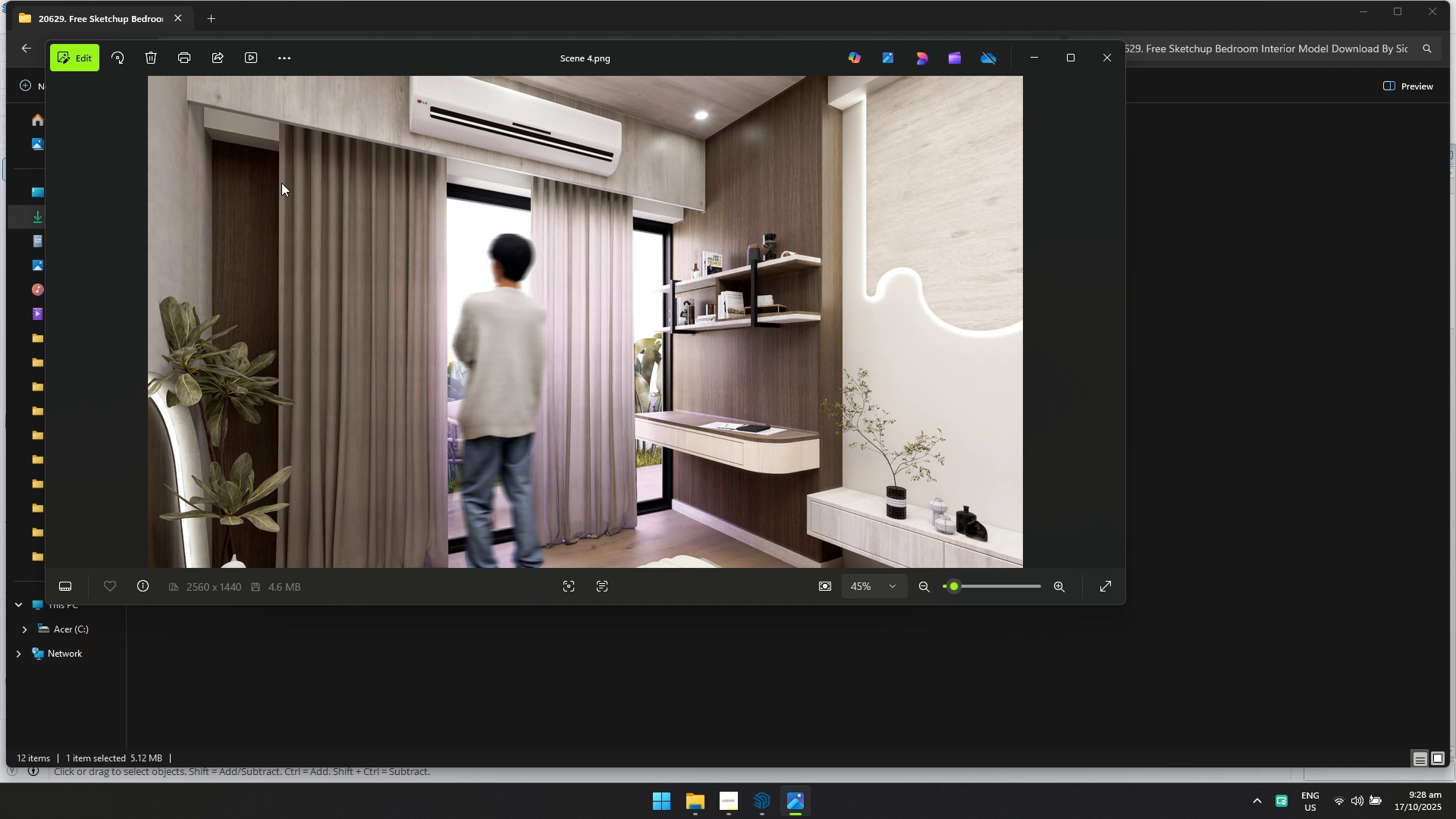 
key(ArrowRight)
 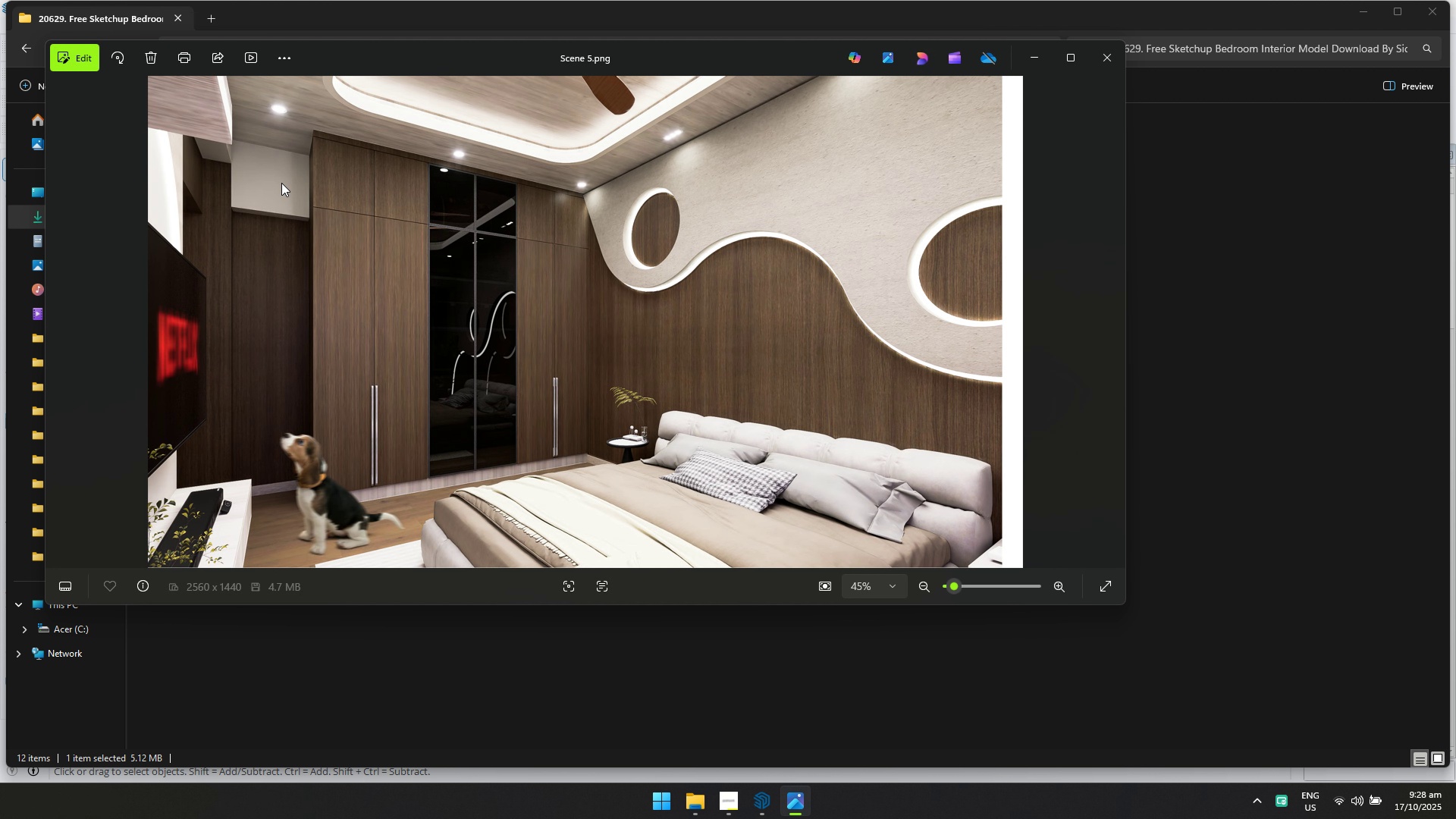 
key(ArrowRight)
 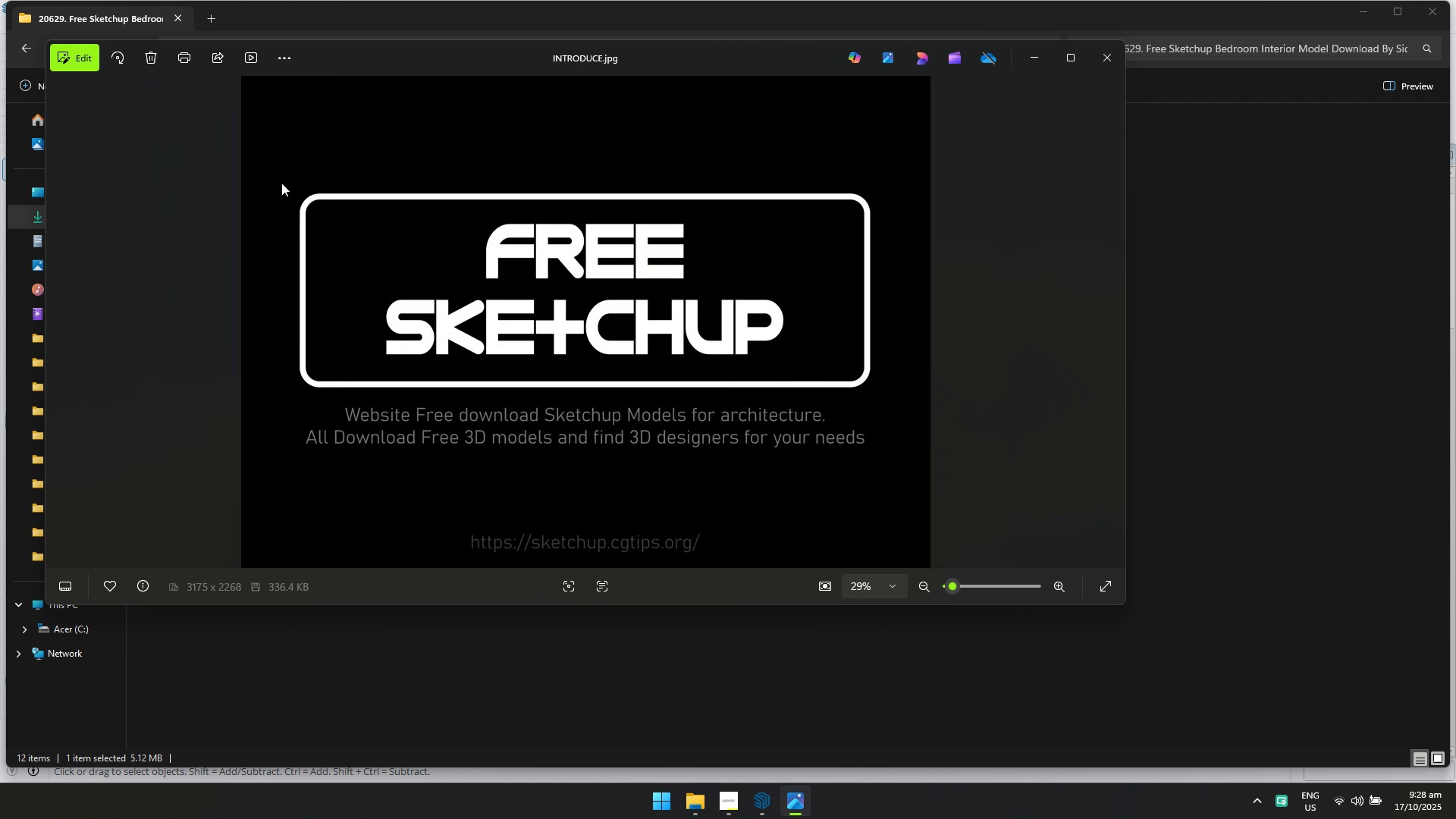 
key(ArrowRight)
 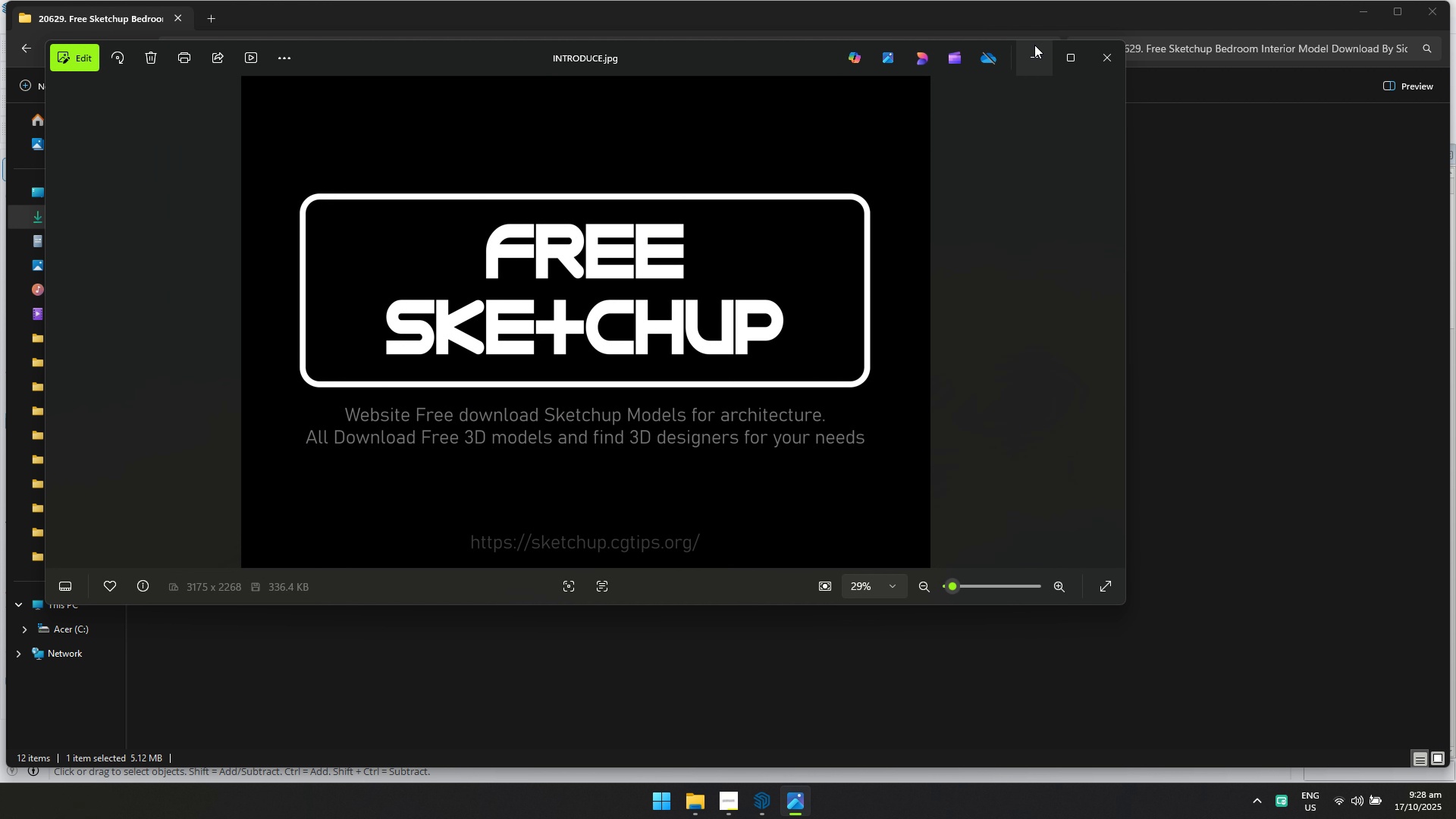 
left_click([1094, 61])
 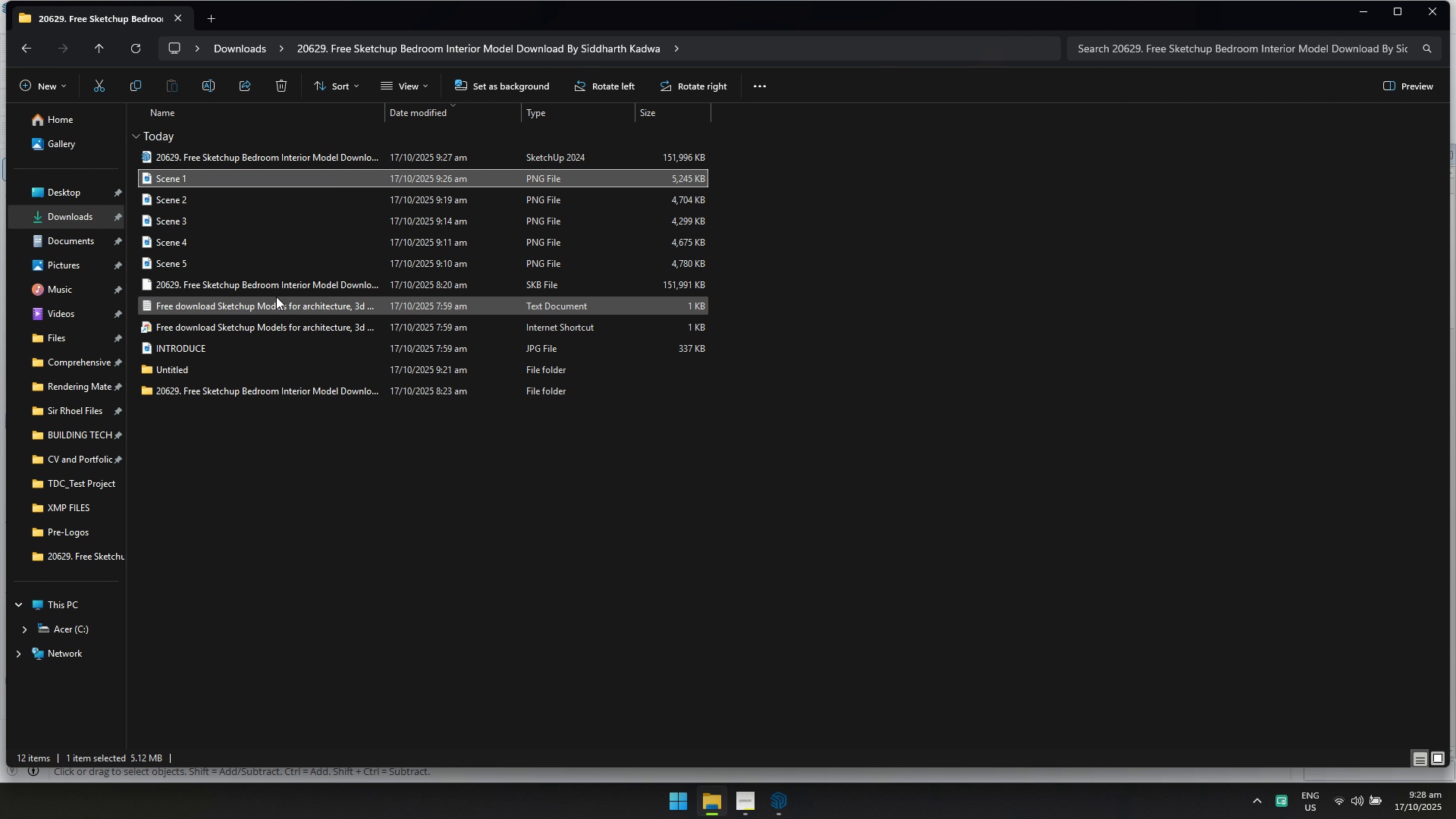 
left_click([281, 287])
 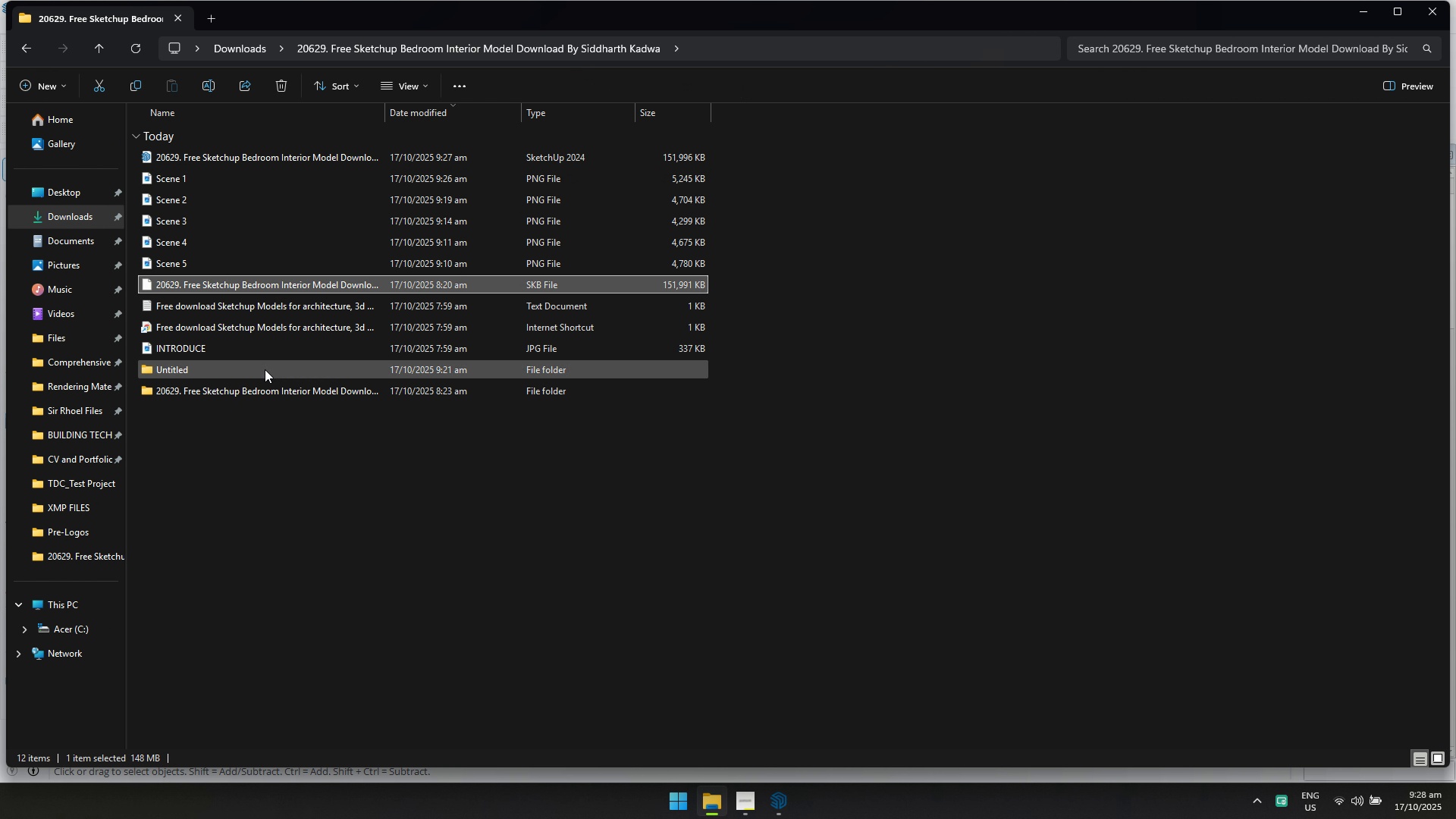 
hold_key(key=CapsLock, duration=0.87)
 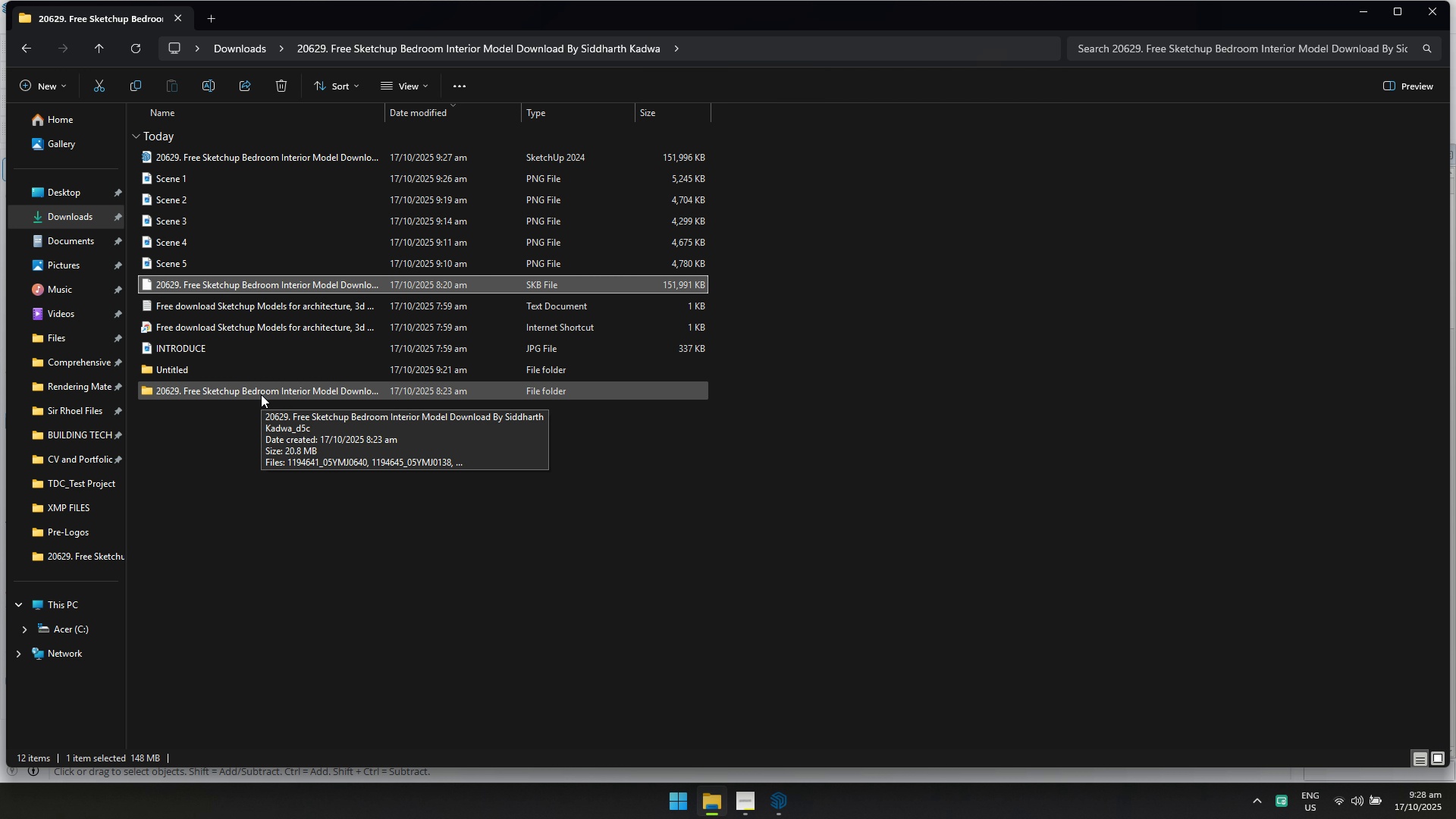 
double_click([261, 394])
 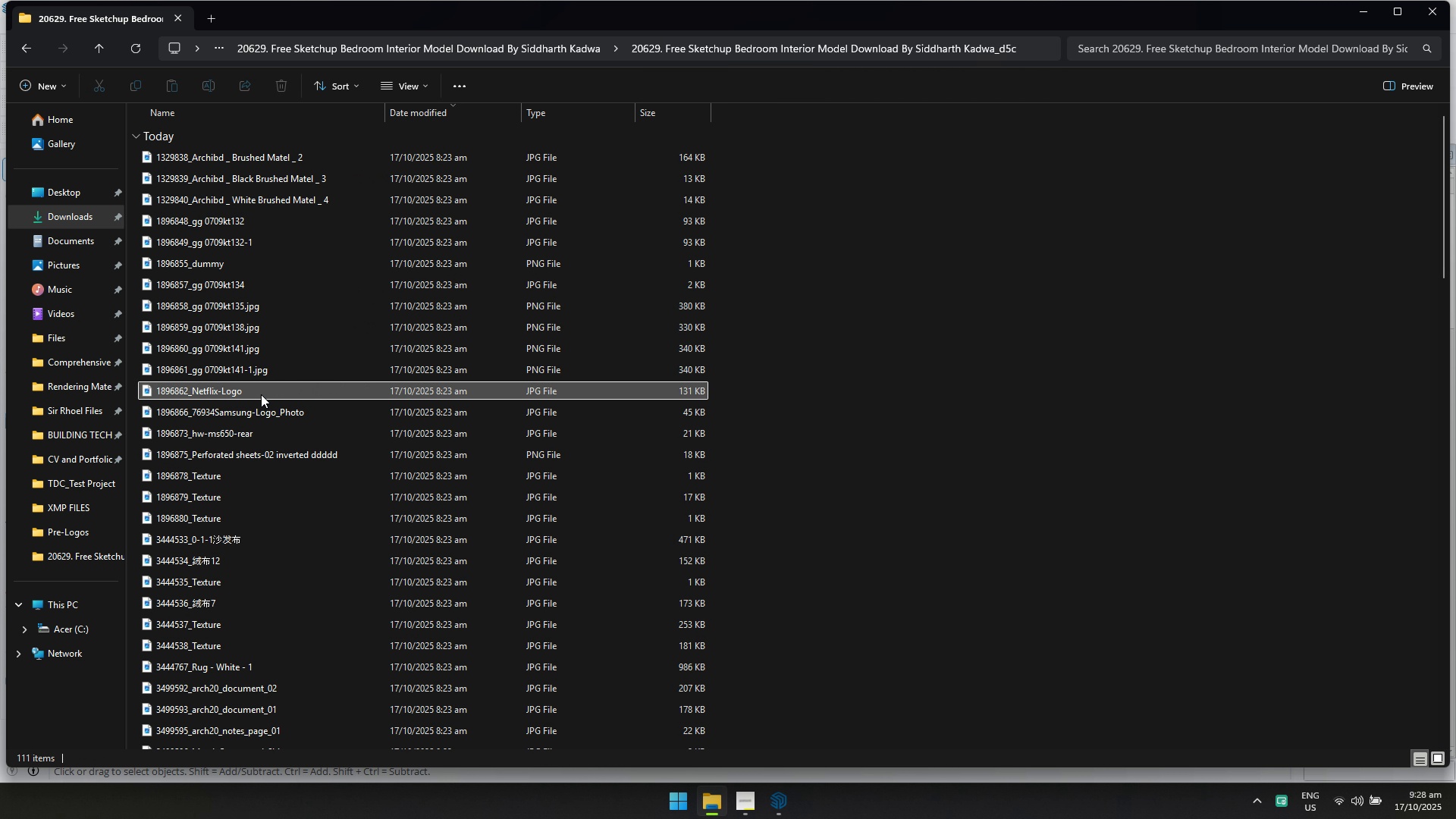 
double_click([261, 394])
 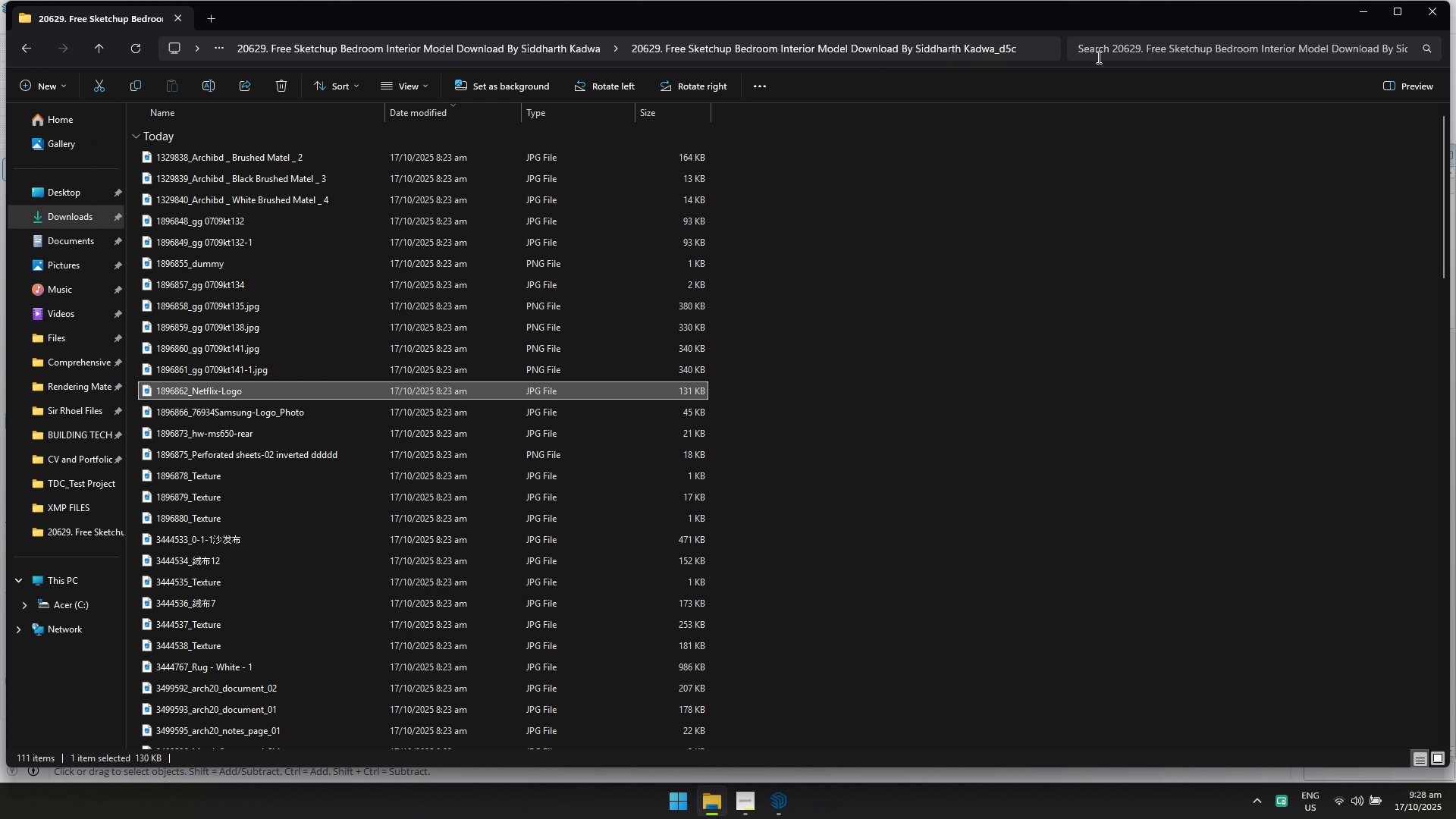 
 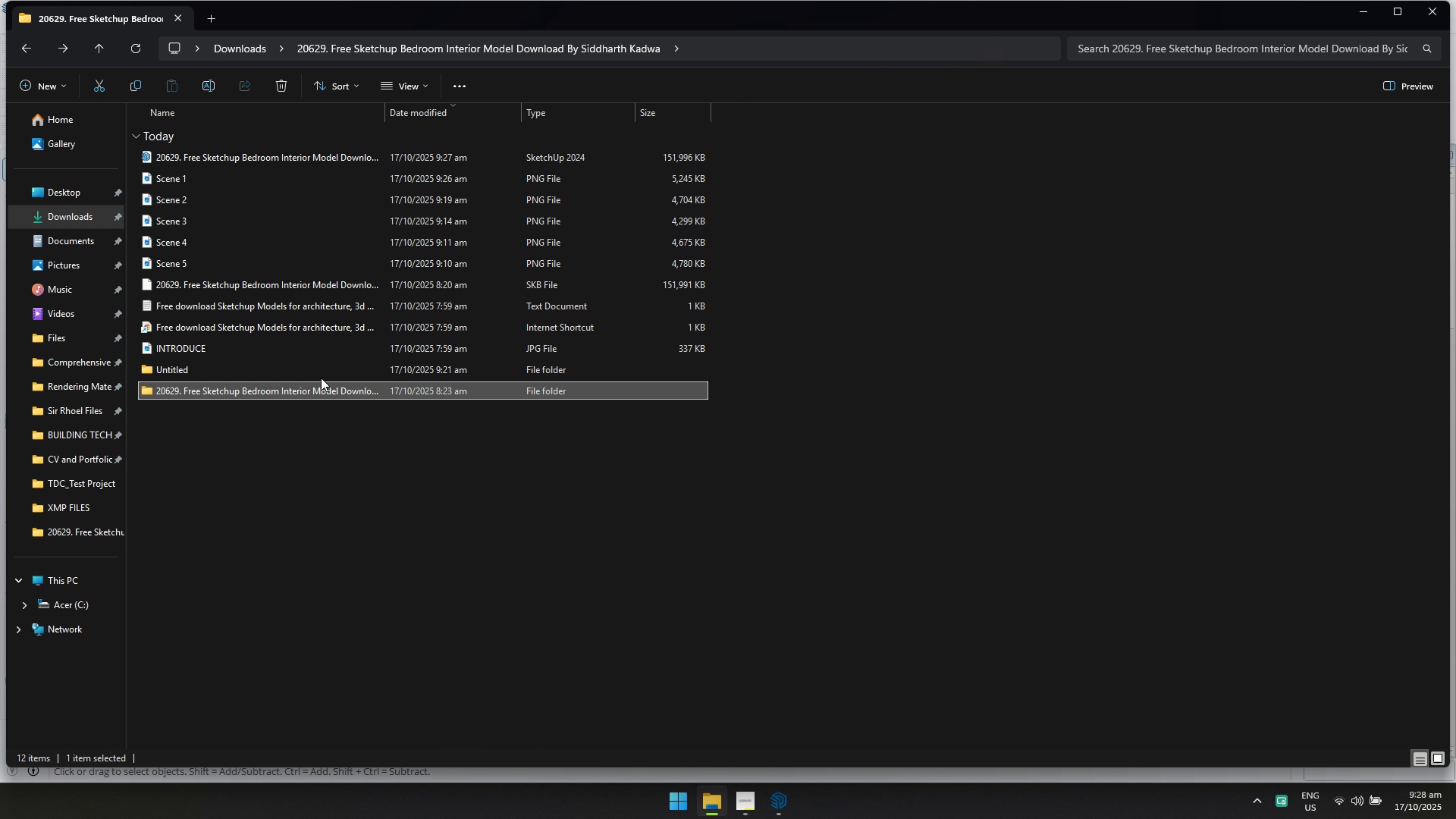 
hold_key(key=ShiftLeft, duration=1.52)
left_click([310, 349])
 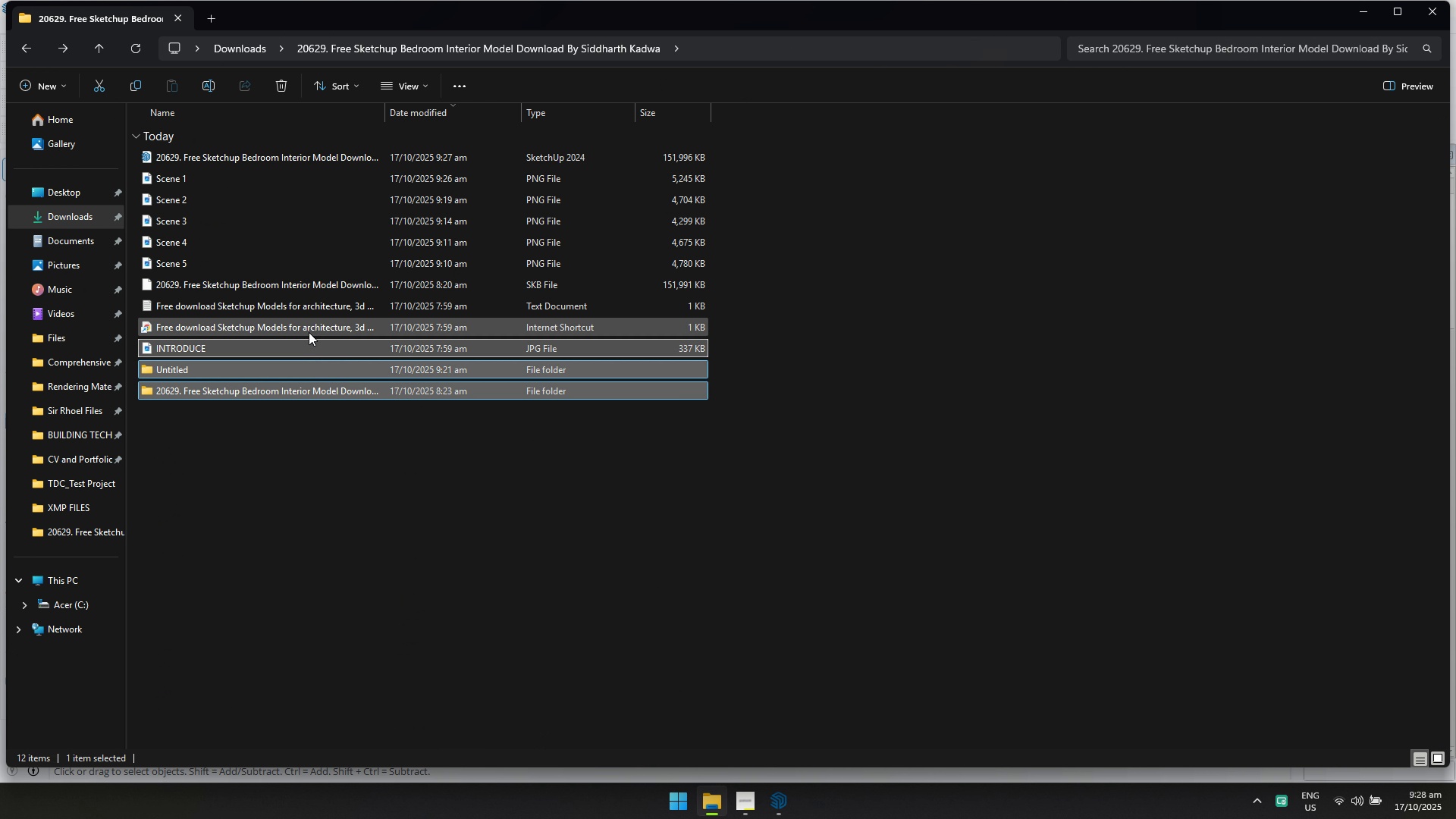 
hold_key(key=ShiftLeft, duration=0.53)
double_click([308, 328])
 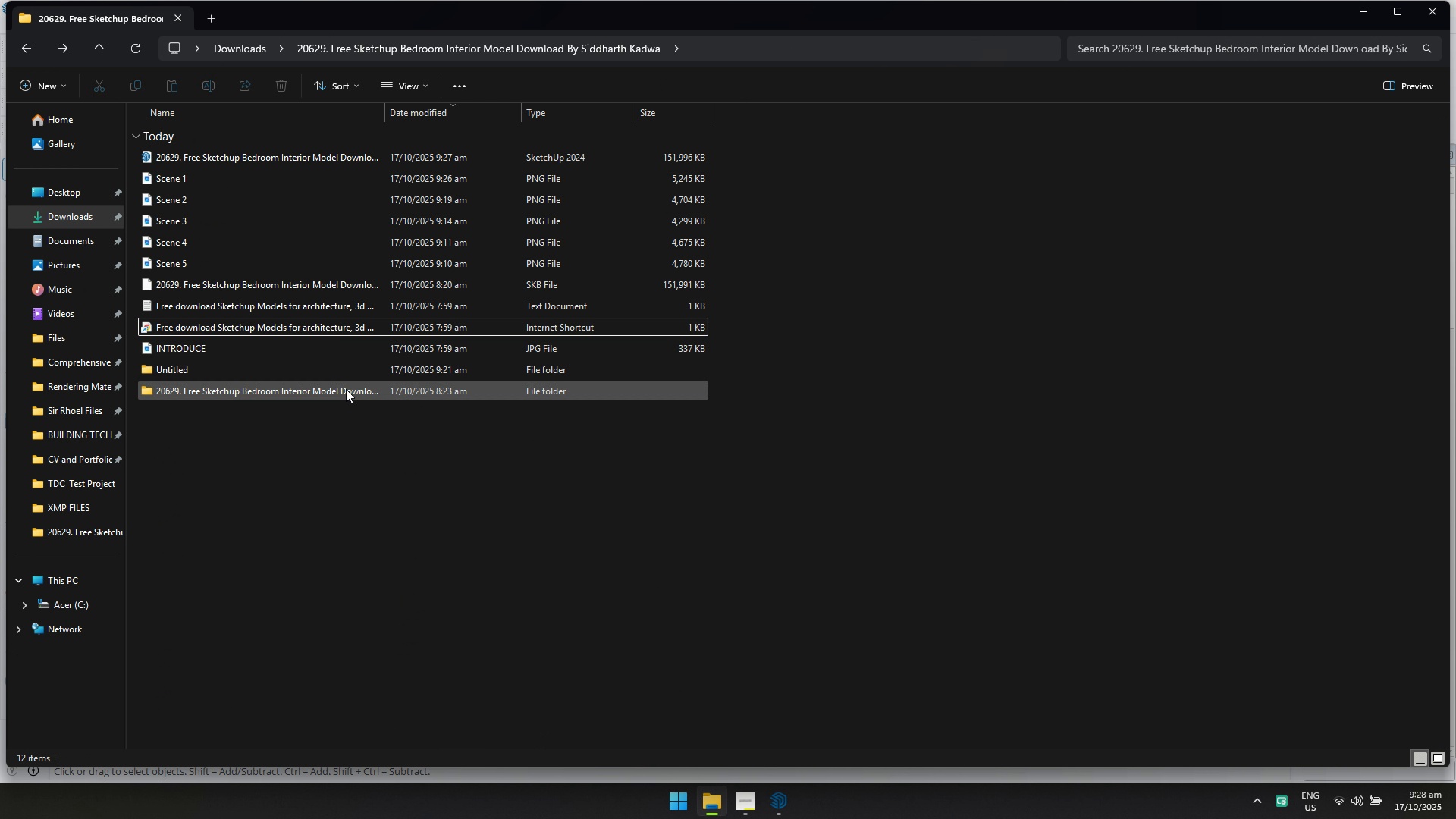 
double_click([346, 388])
 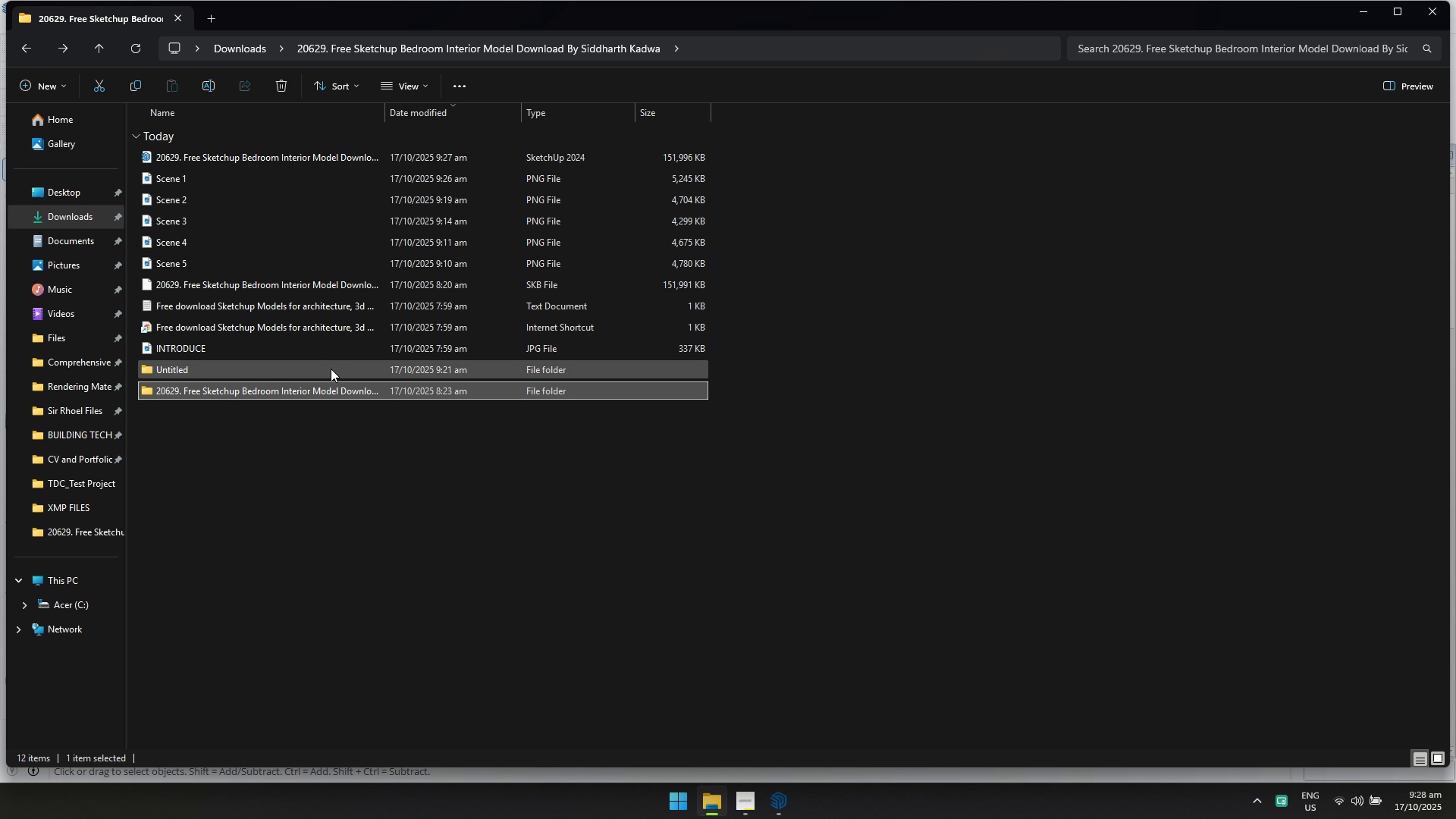 
hold_key(key=ShiftLeft, duration=0.33)
 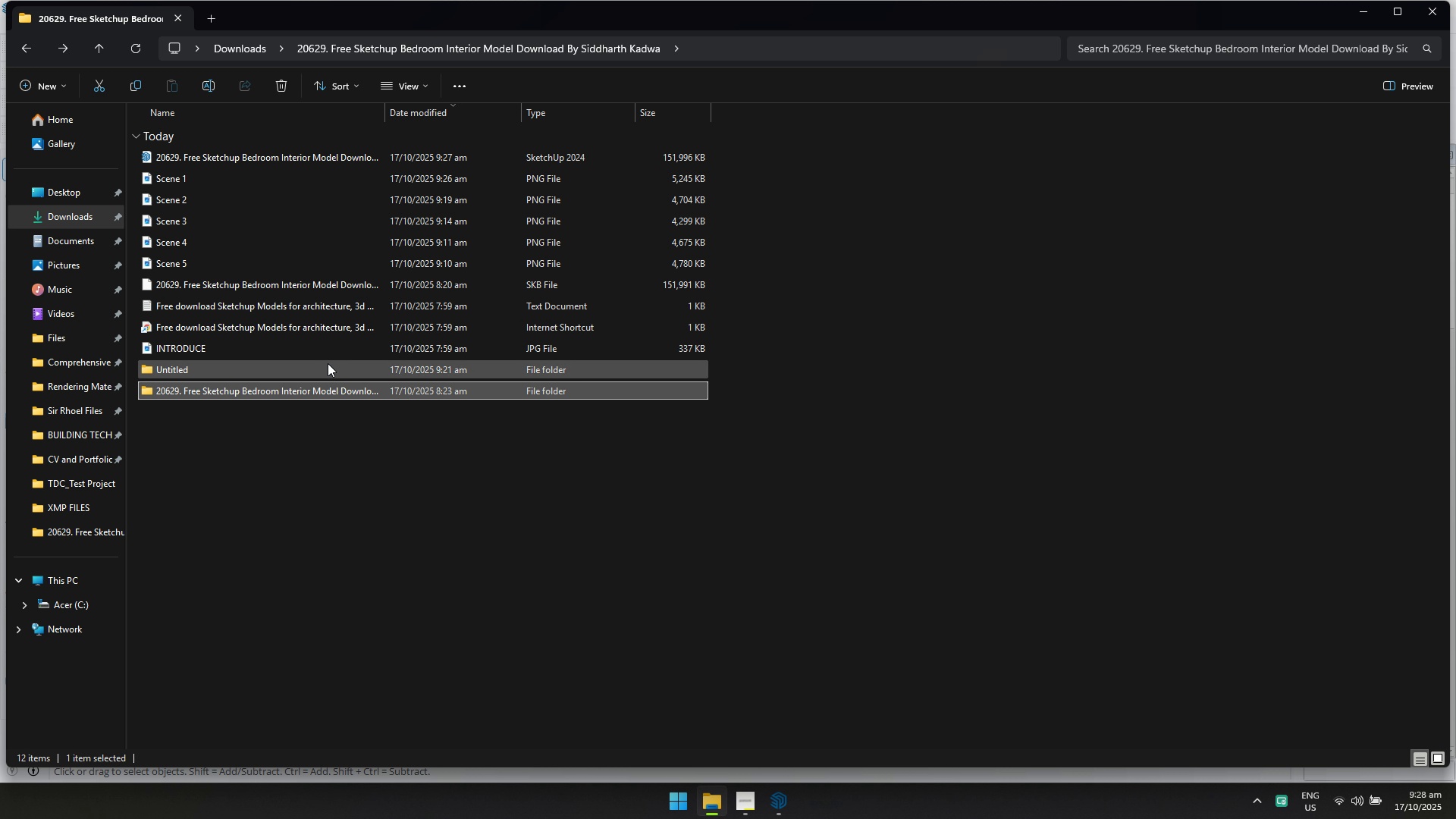 
hold_key(key=ControlLeft, duration=1.52)
left_click([328, 352])